 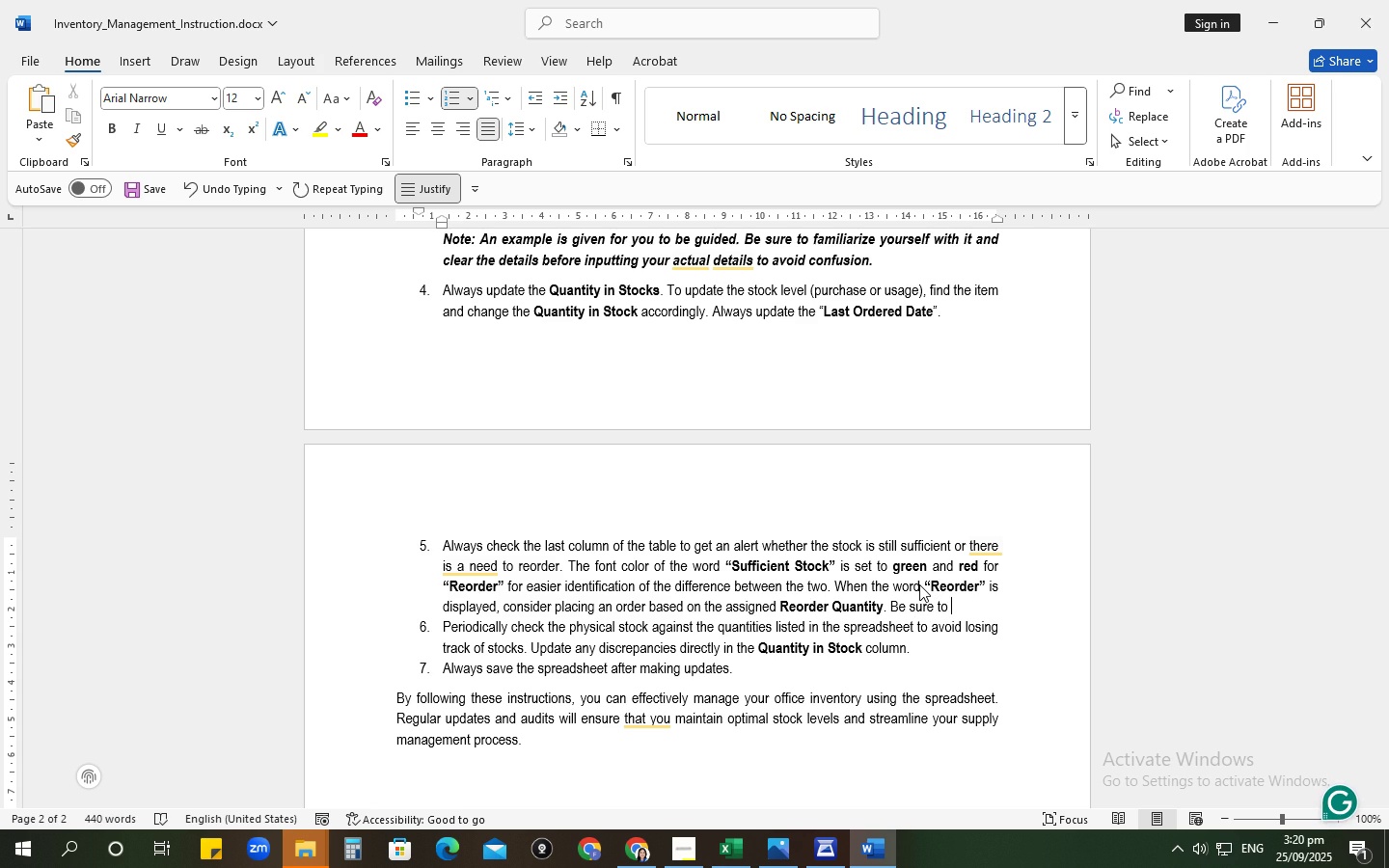 
type(se)
key(Backspace)
key(Backspace)
 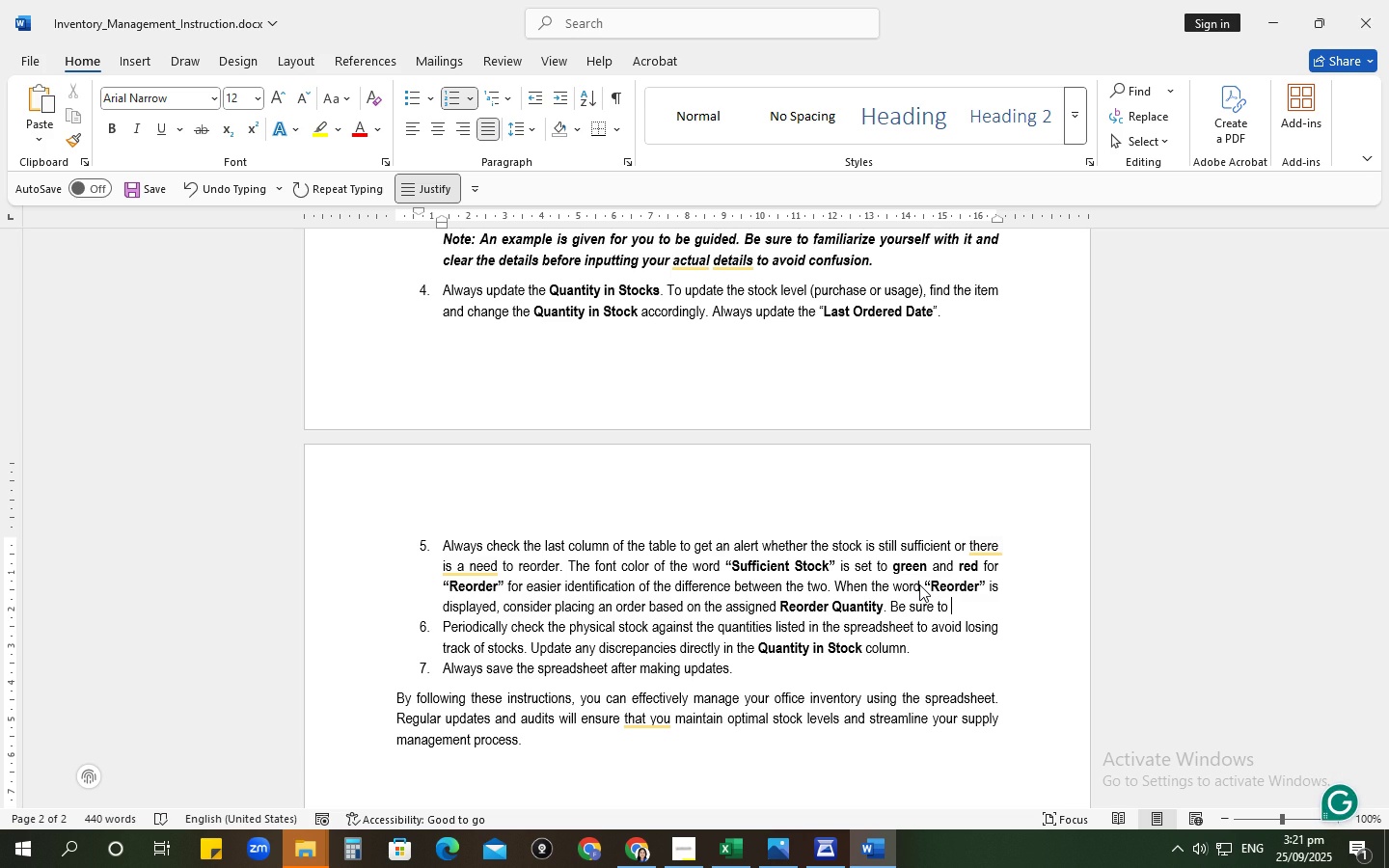 
wait(71.08)
 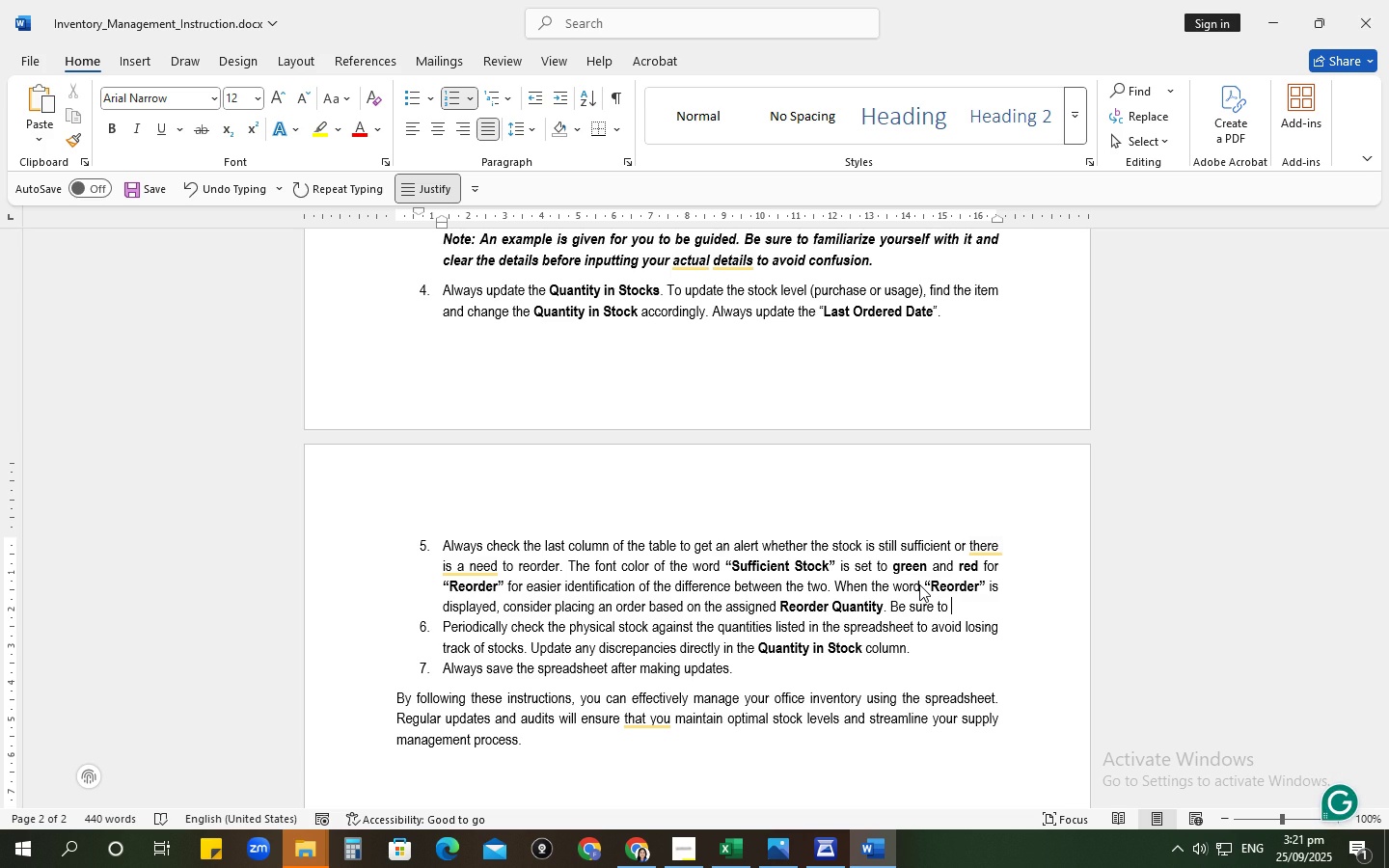 
type(check )
 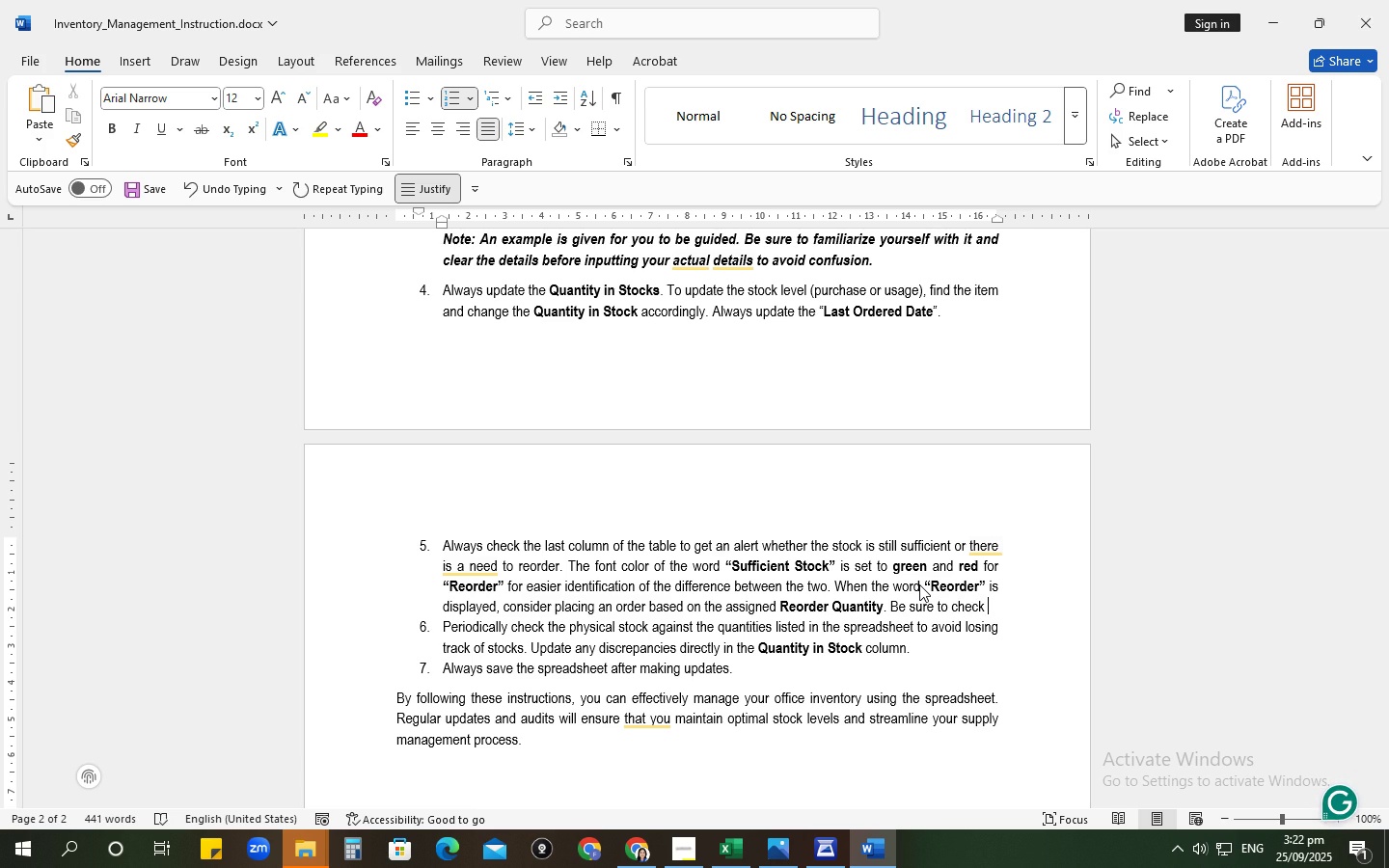 
type(if the formula is set in the corresponsi)
key(Backspace)
key(Backspace)
key(Backspace)
type(nding cell to autm)
key(Backspace)
type(omatically display alert,)
key(Backspace)
type(.)
 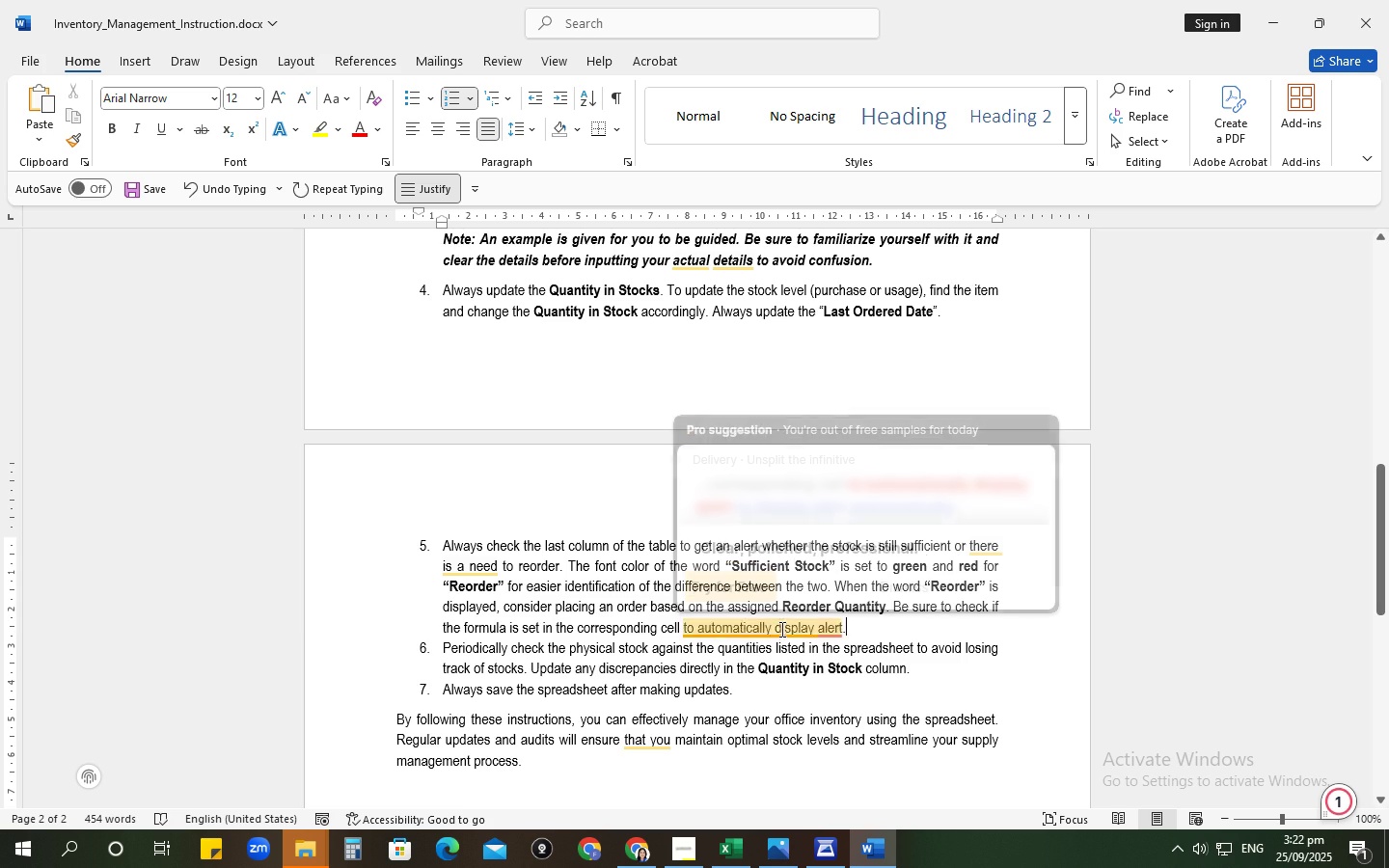 
left_click([736, 696])
 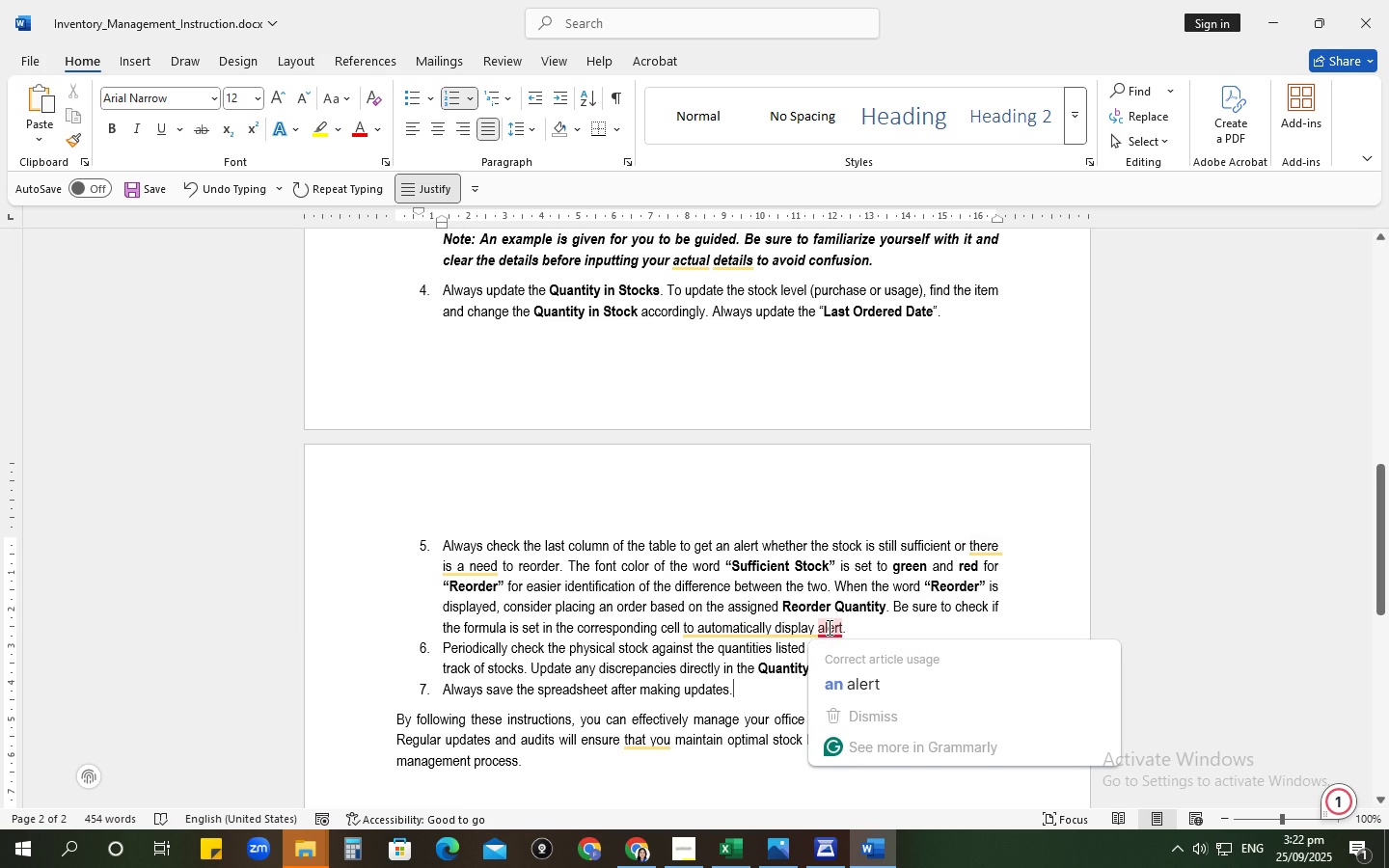 
left_click([816, 631])
 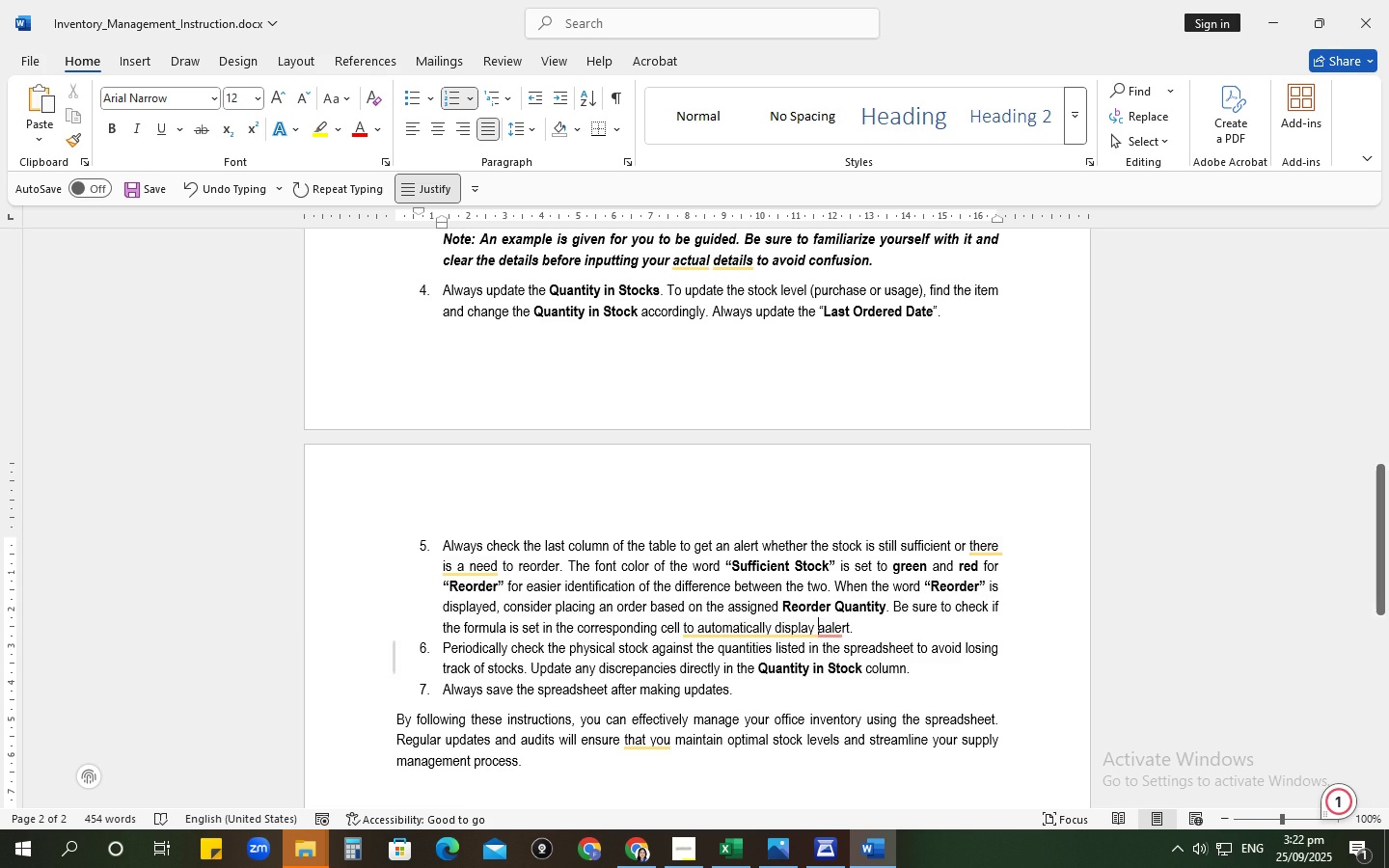 
type(an )
 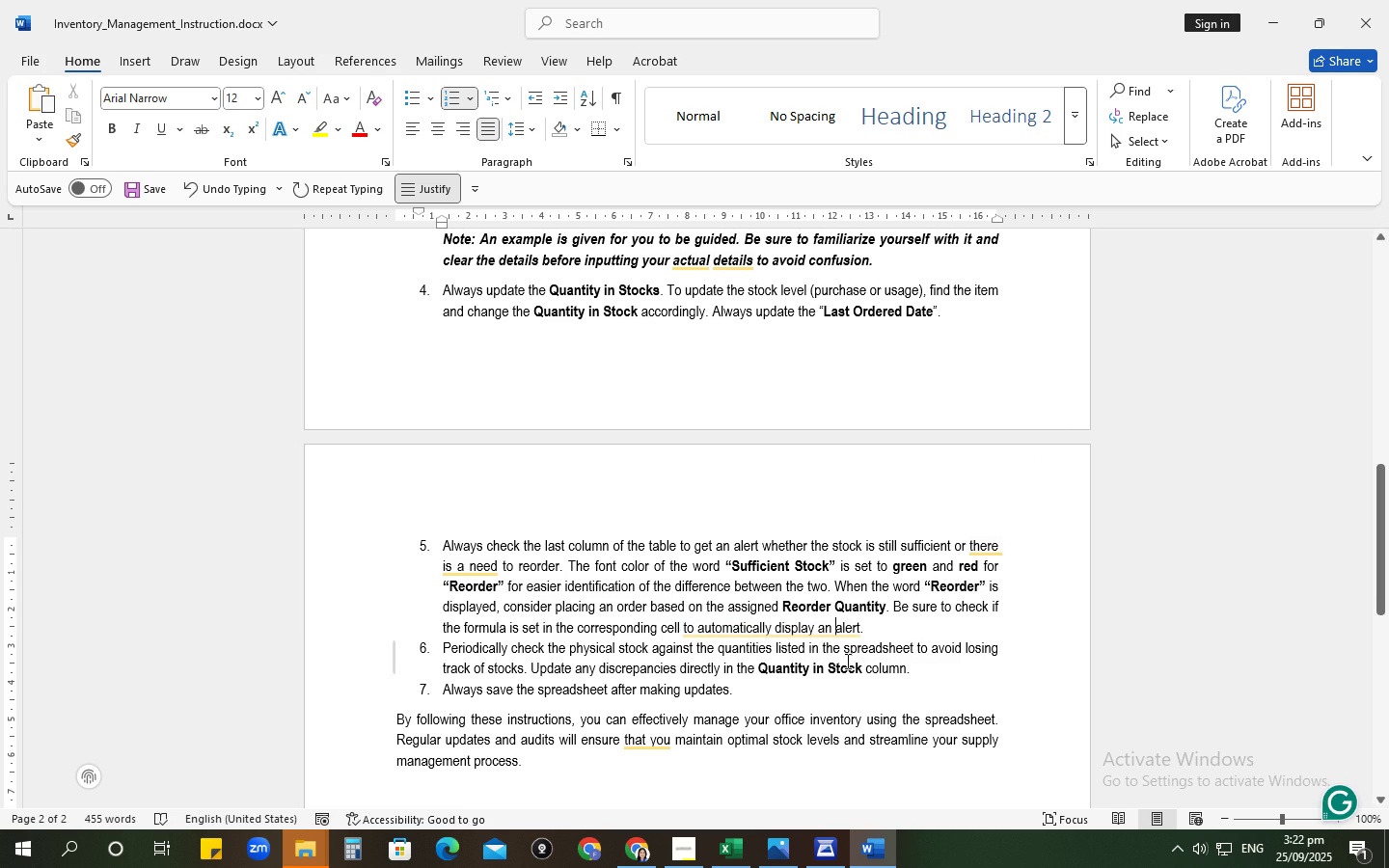 
left_click([880, 629])
 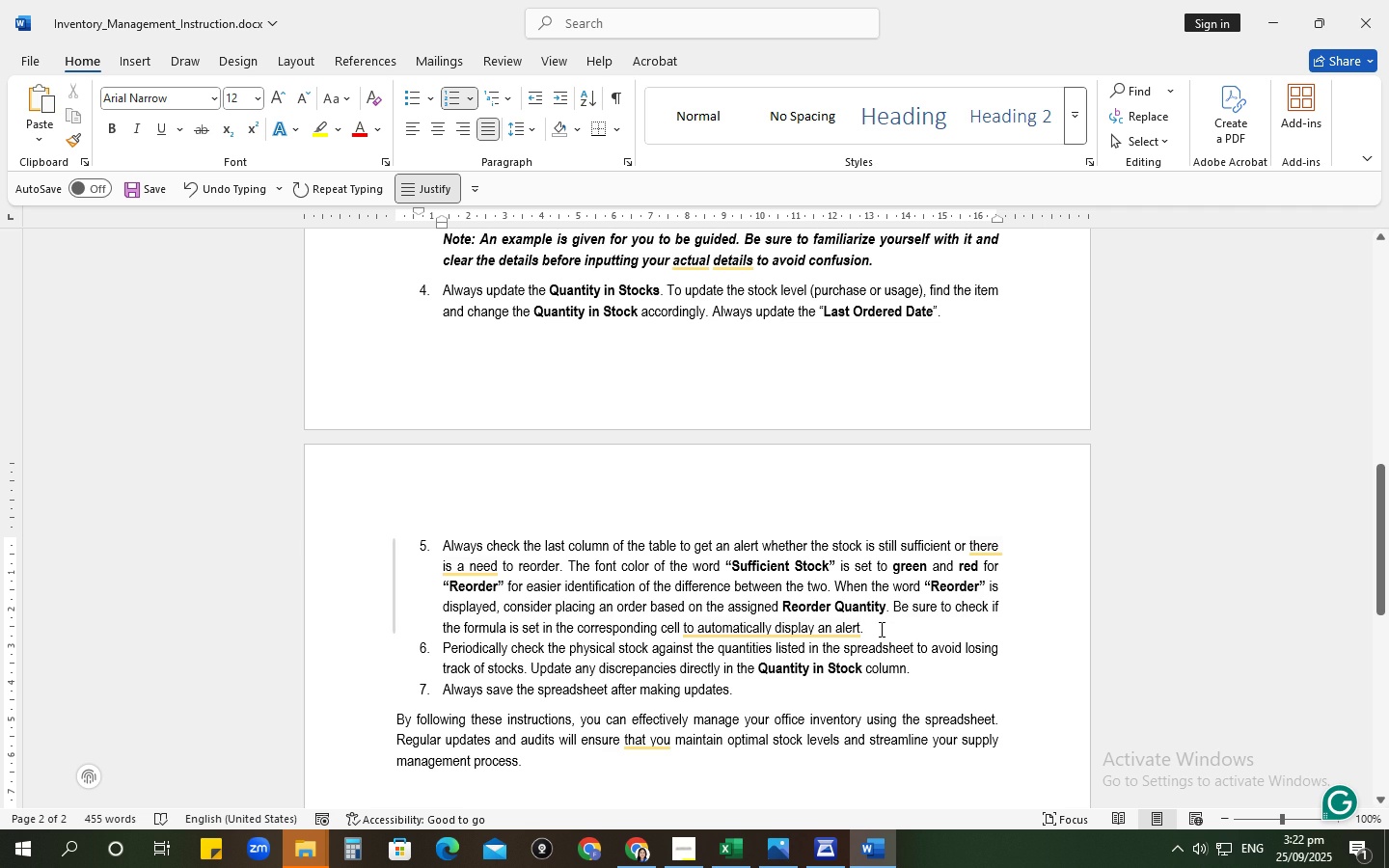 
key(Backspace)
 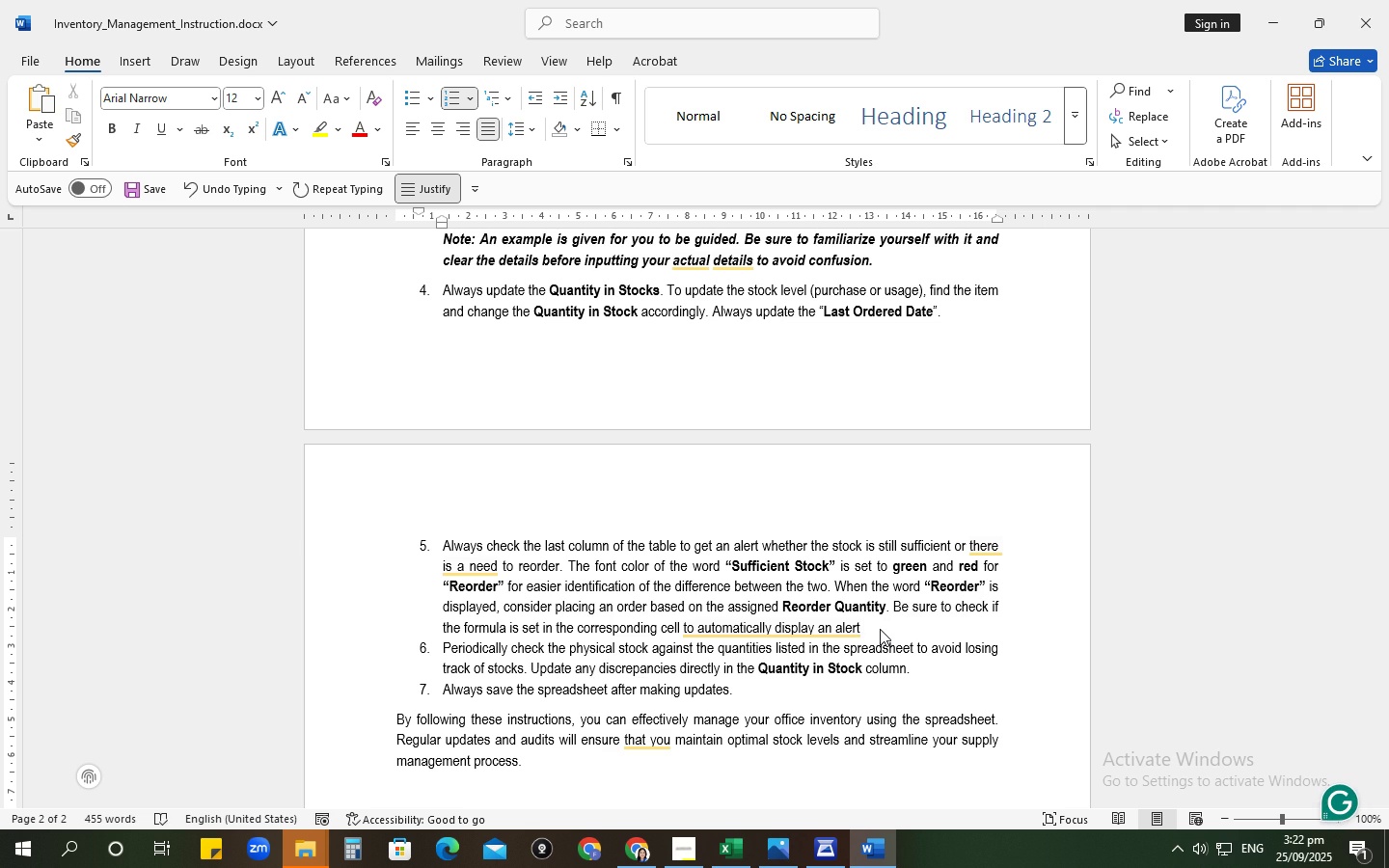 
key(Period)
 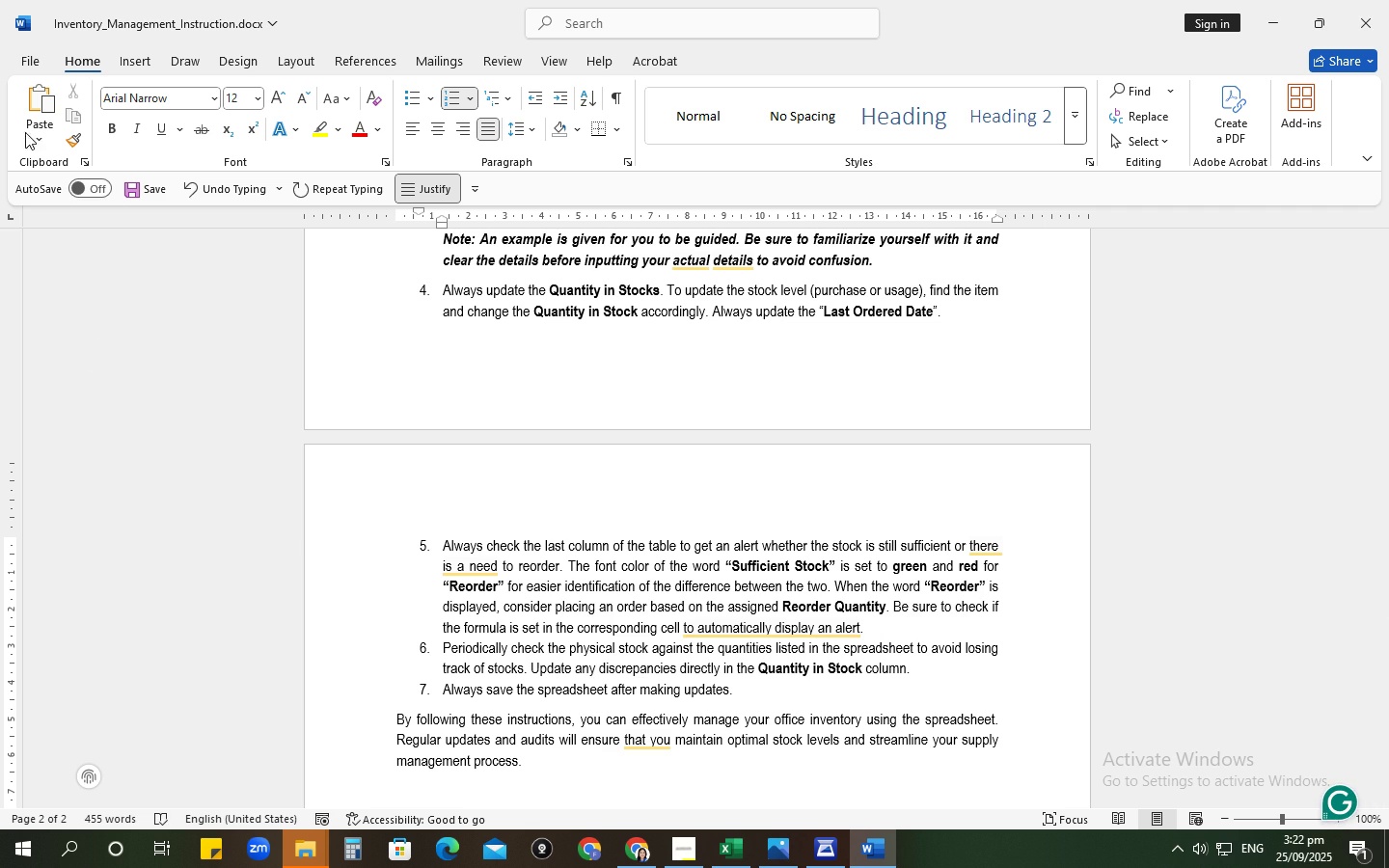 
left_click([25, 67])
 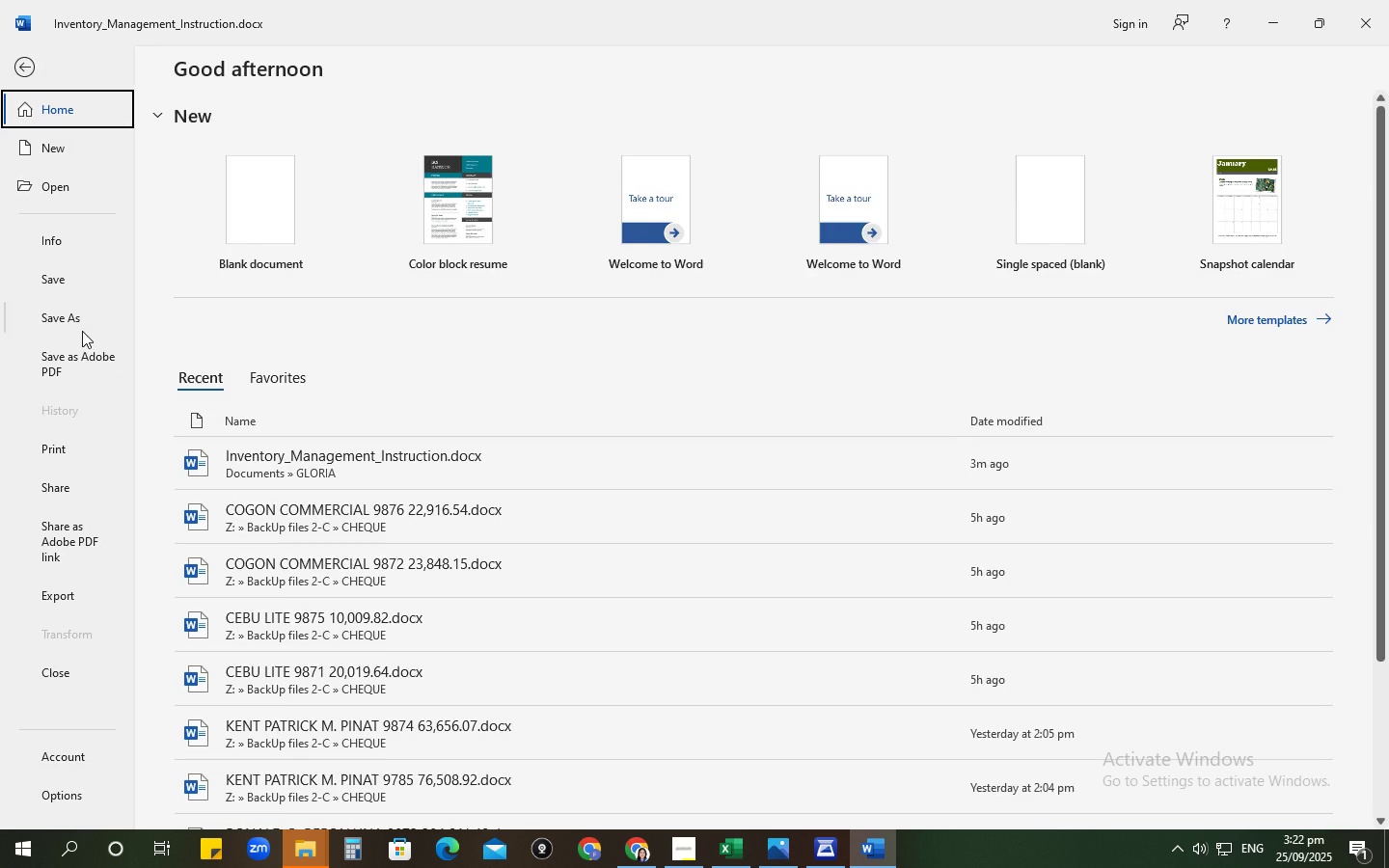 
left_click([82, 330])
 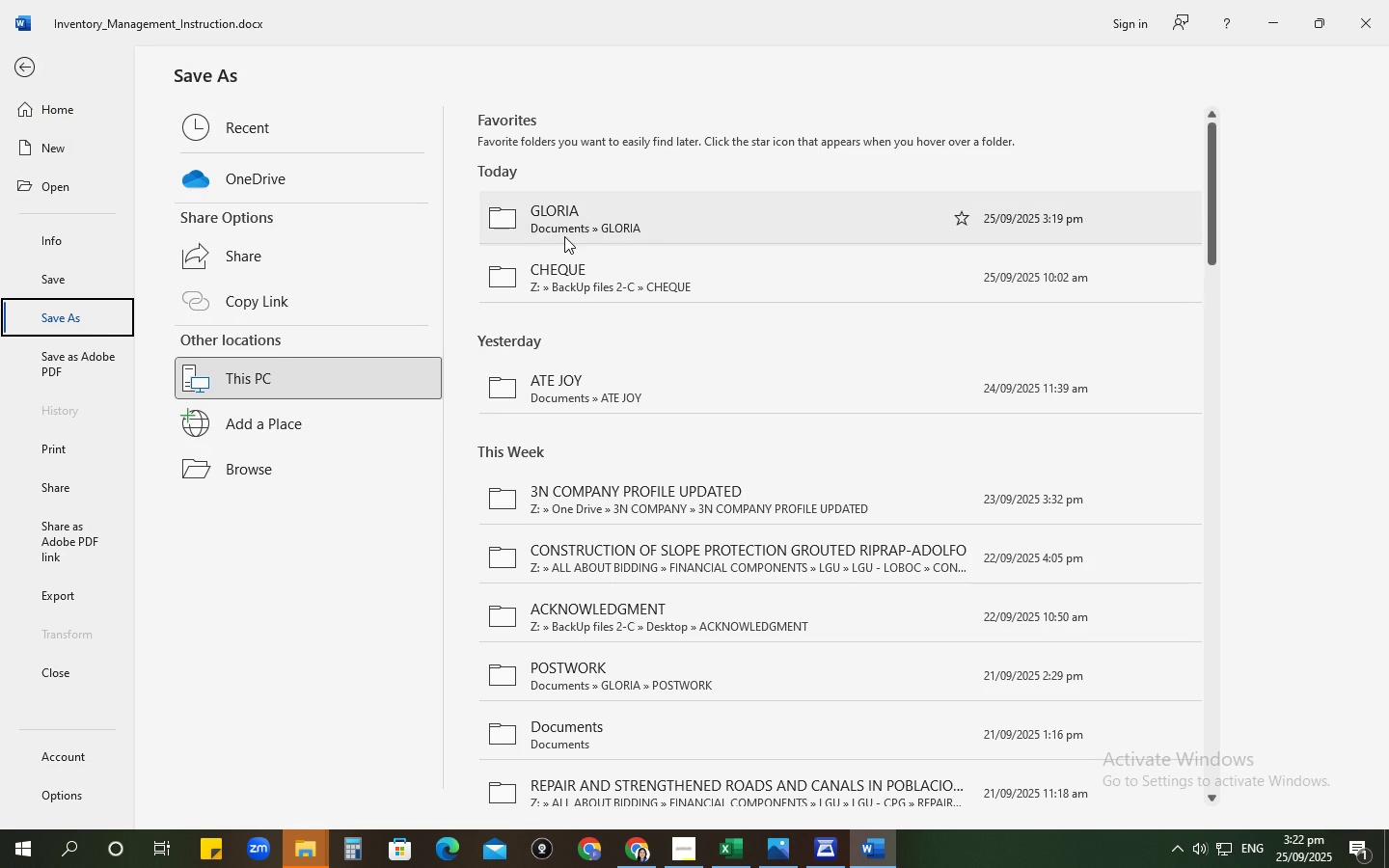 
left_click([564, 236])
 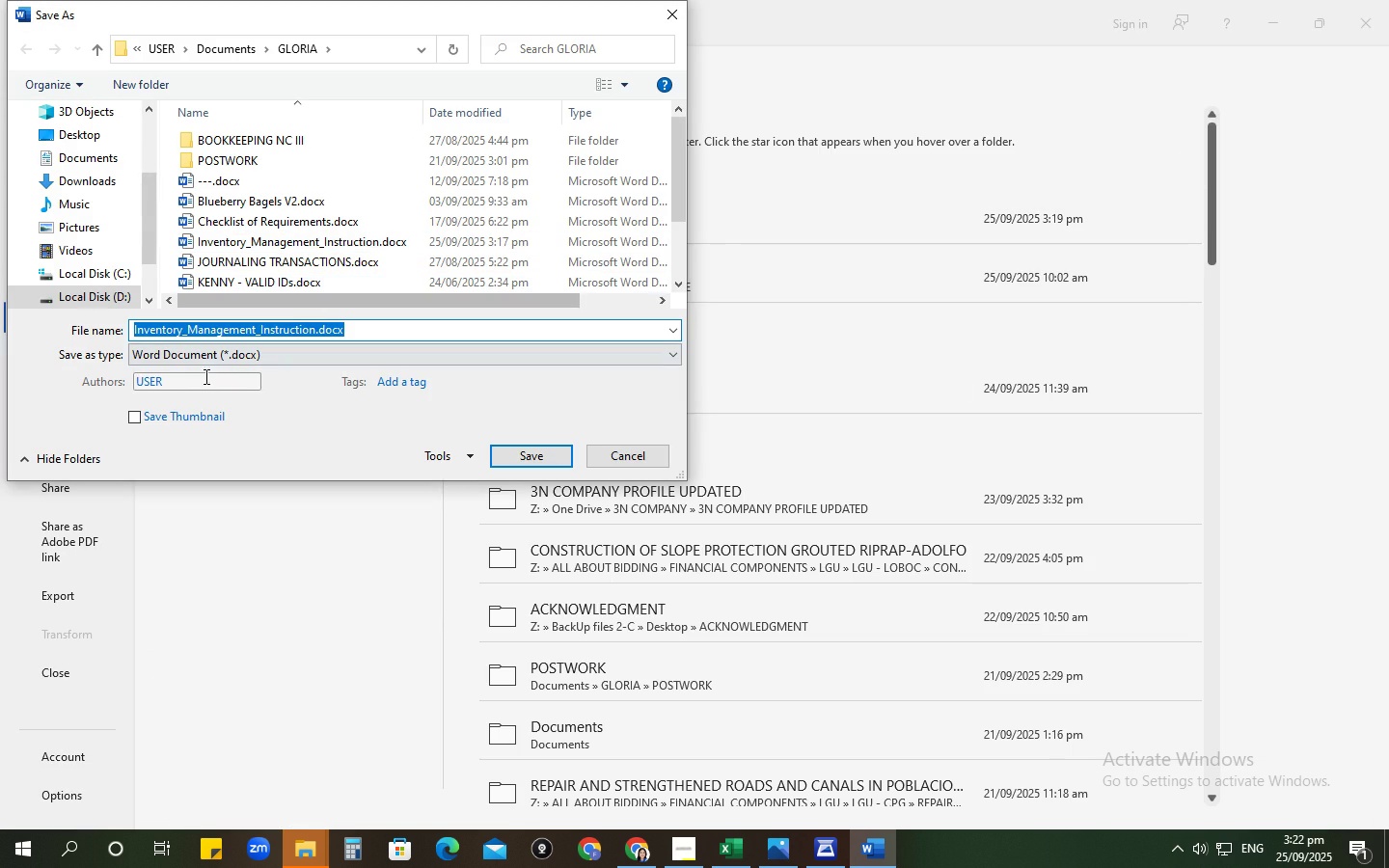 
left_click([203, 362])
 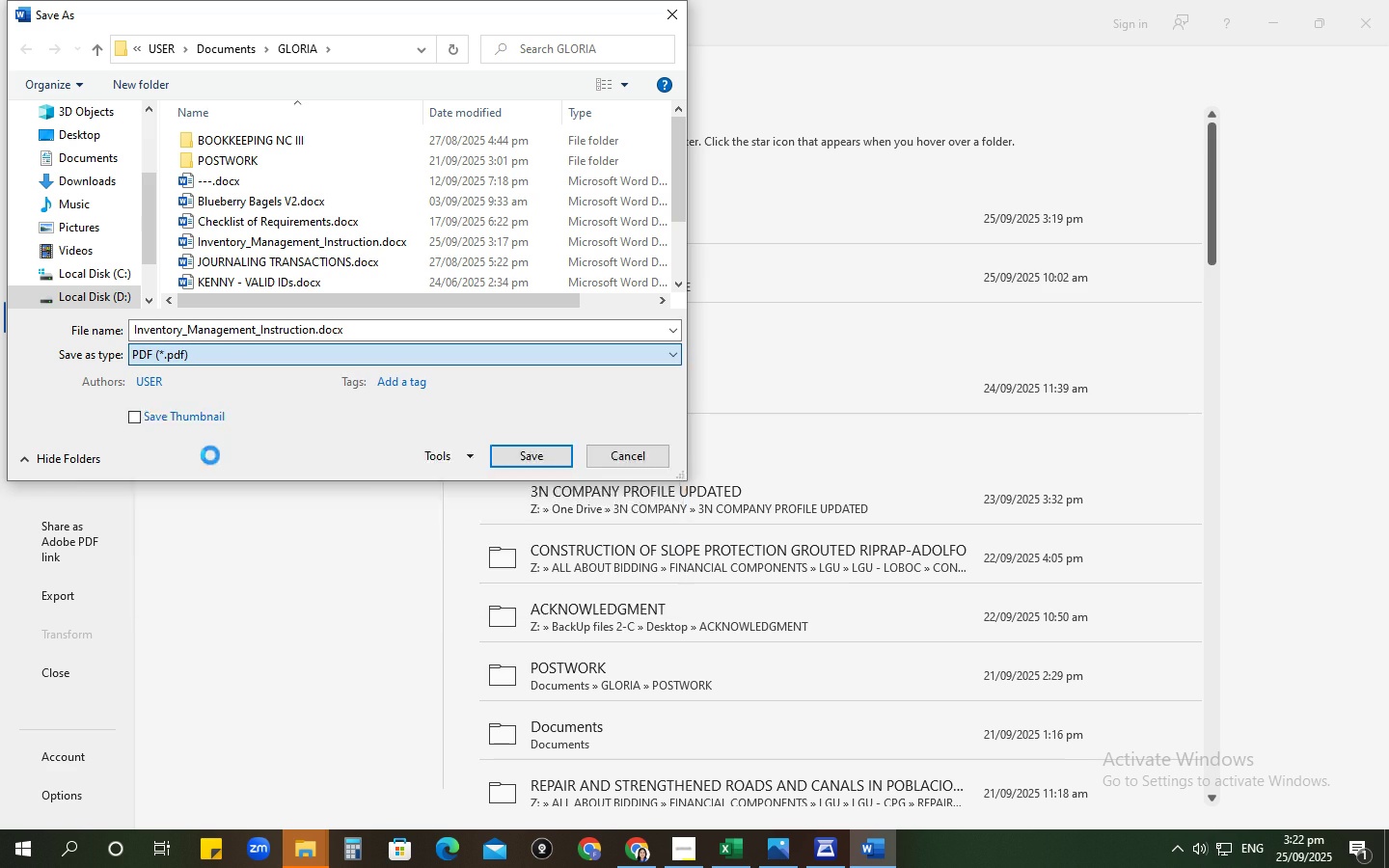 
left_click([210, 455])
 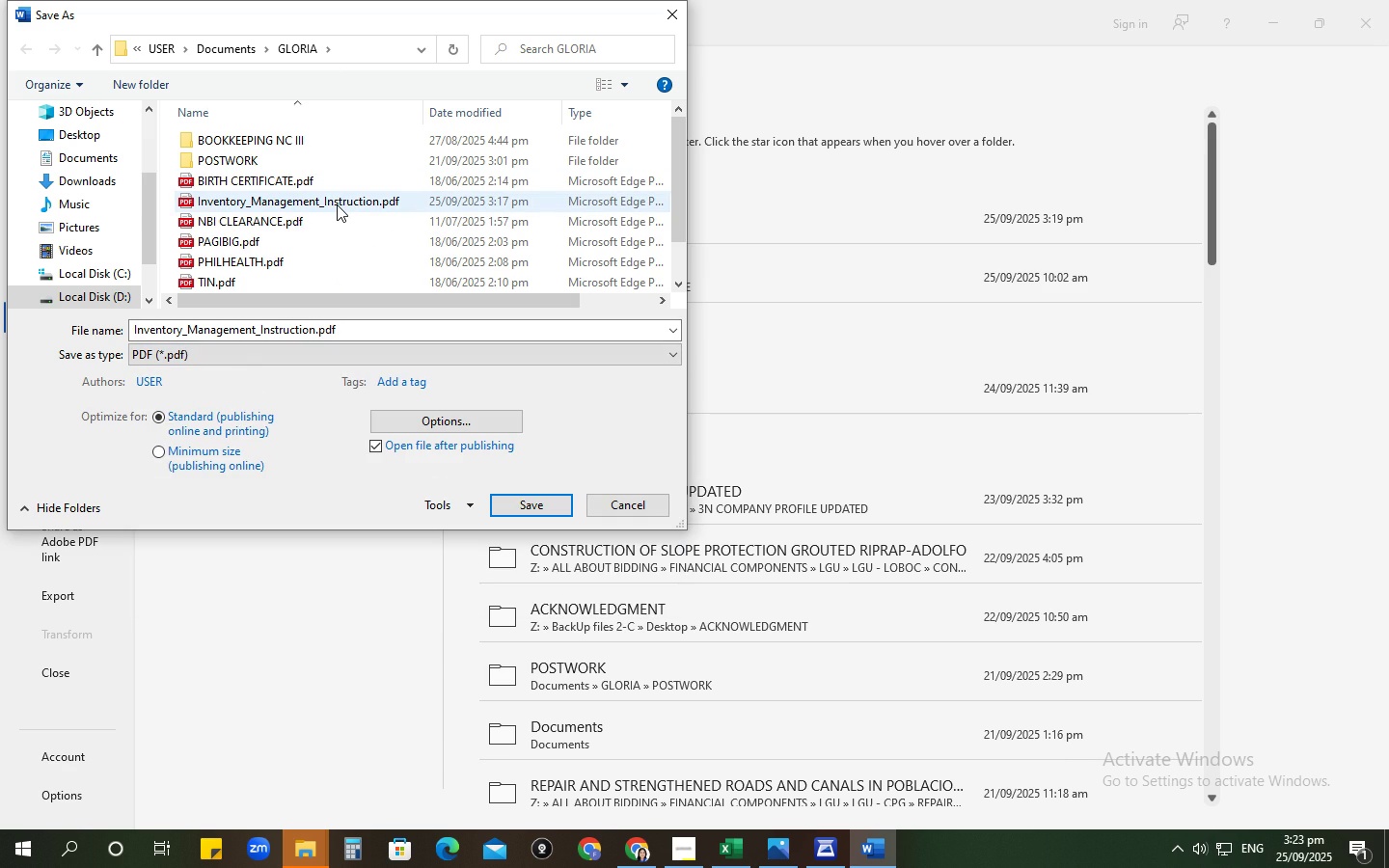 
left_click([337, 204])
 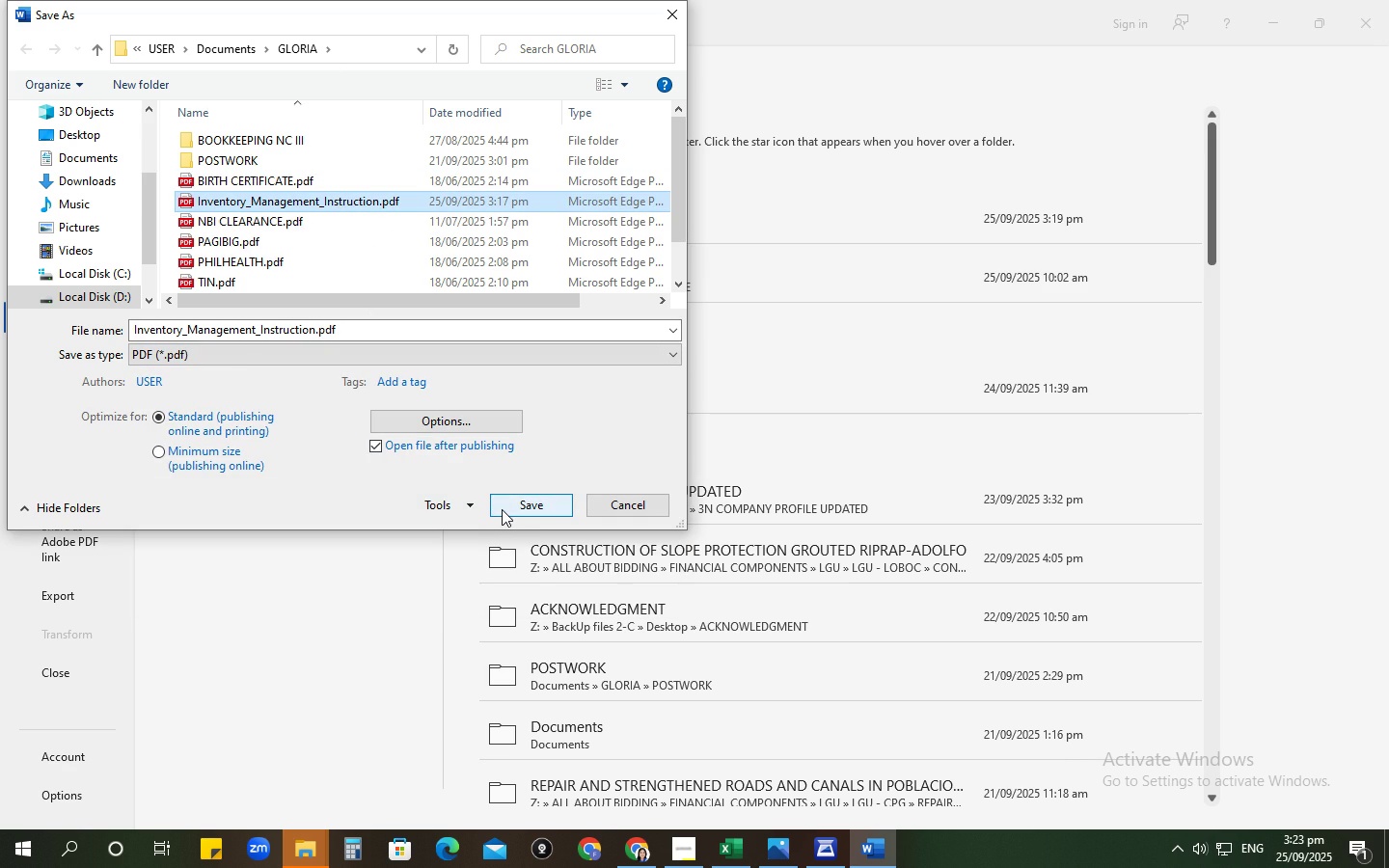 
left_click([502, 509])
 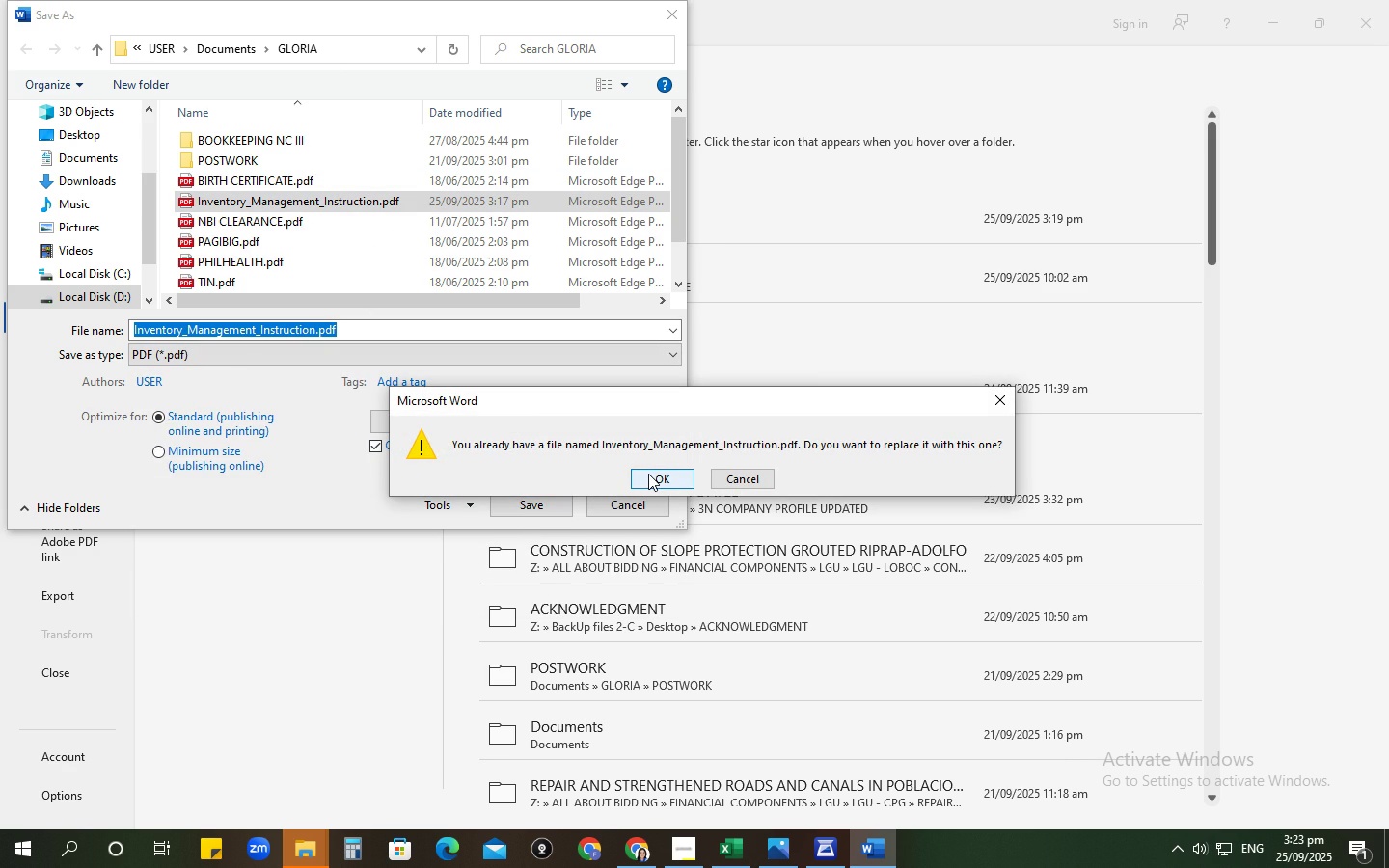 
left_click([648, 474])
 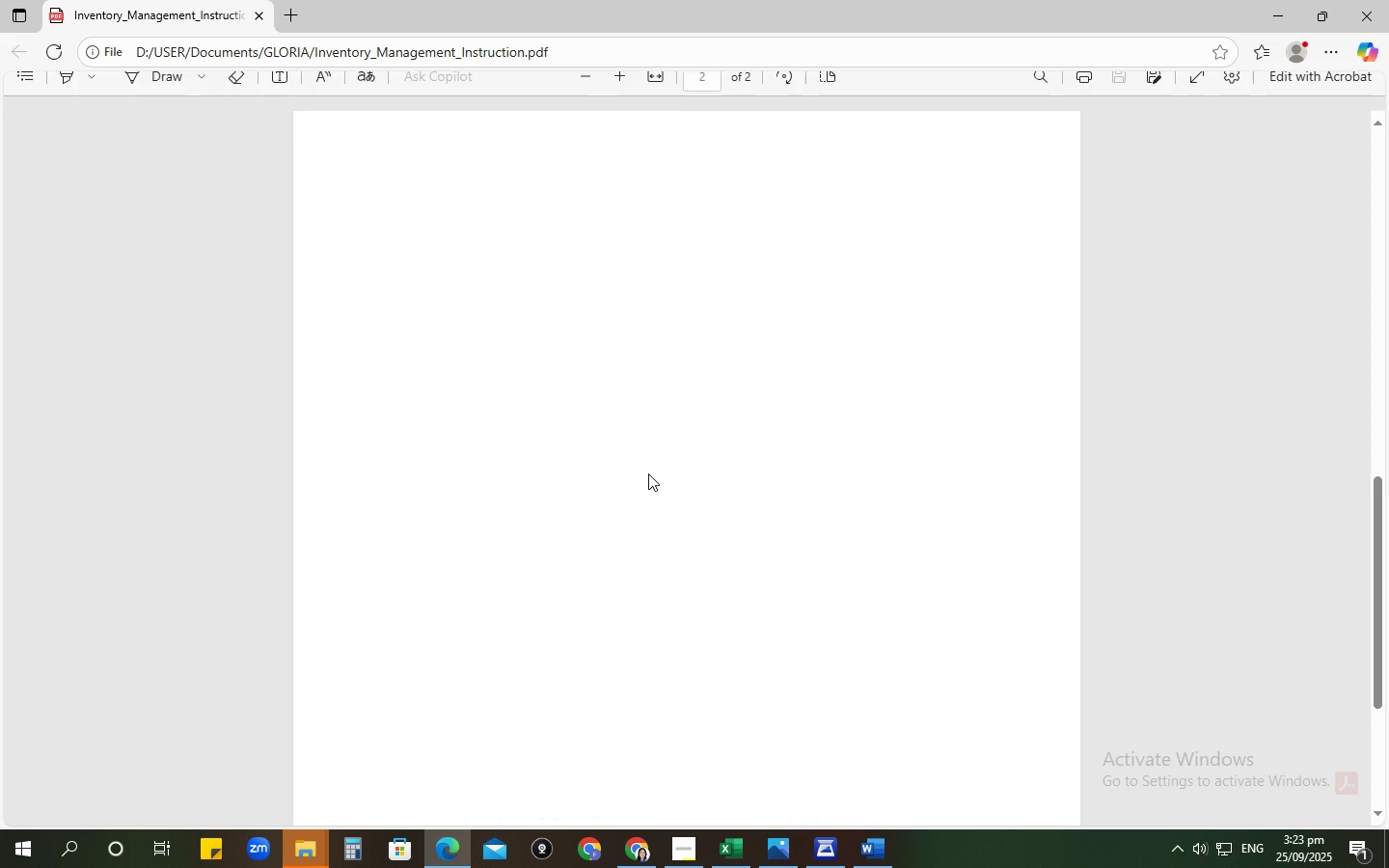 
scroll: coordinate [686, 453], scroll_direction: down, amount: 1.0
 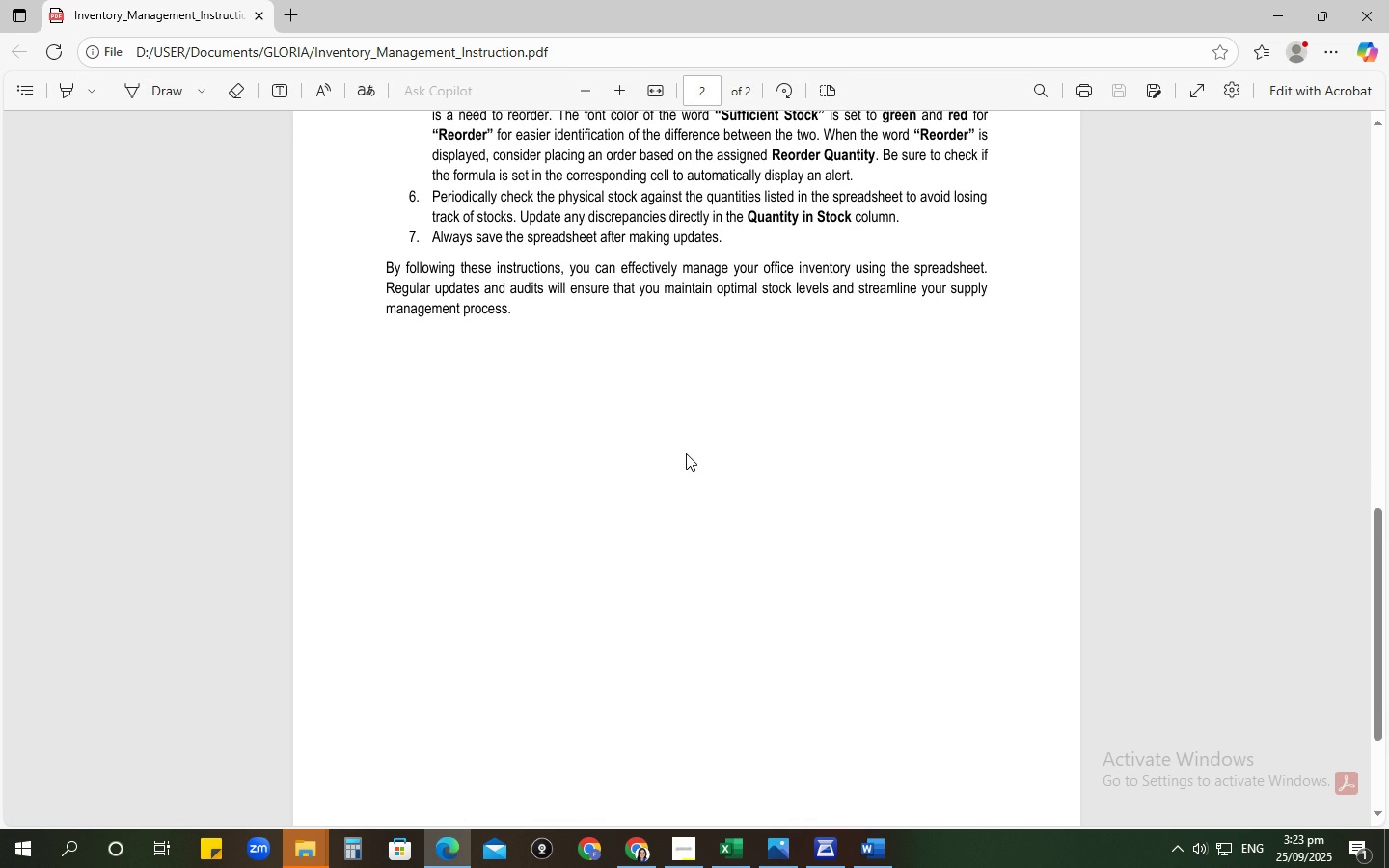 
scroll: coordinate [686, 453], scroll_direction: up, amount: 2.0
 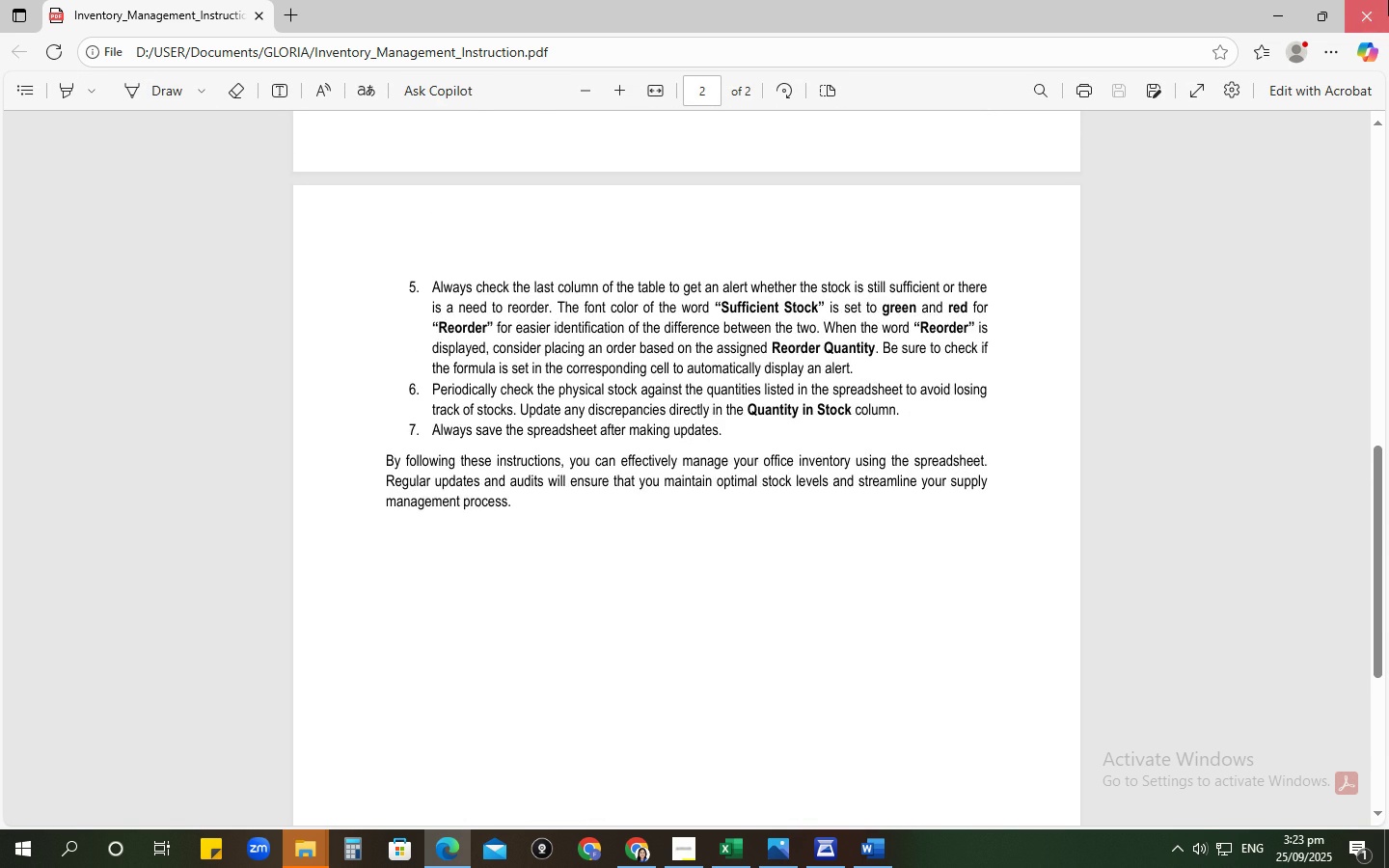 
left_click([1388, 0])
 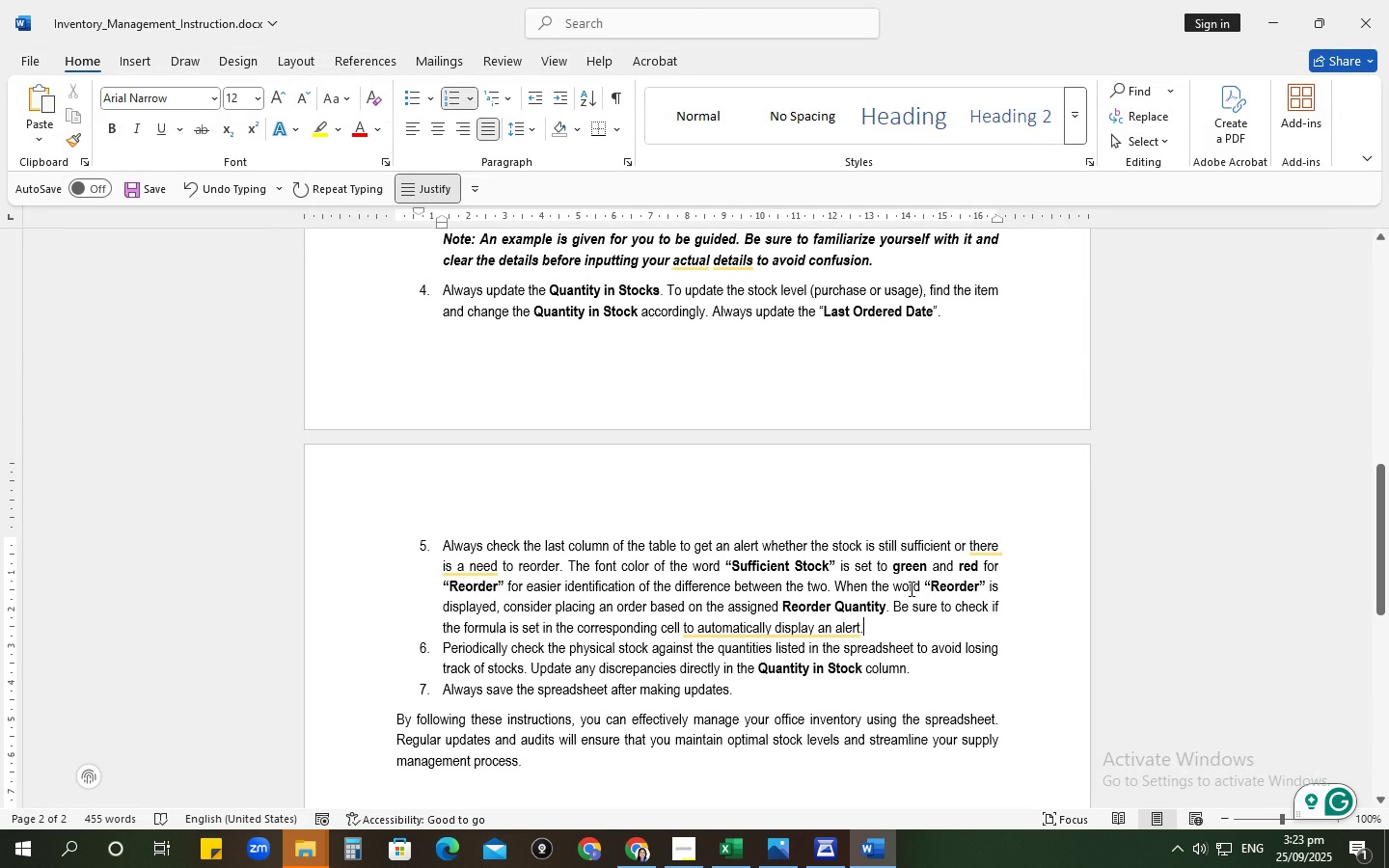 
scroll: coordinate [910, 588], scroll_direction: down, amount: 7.0
 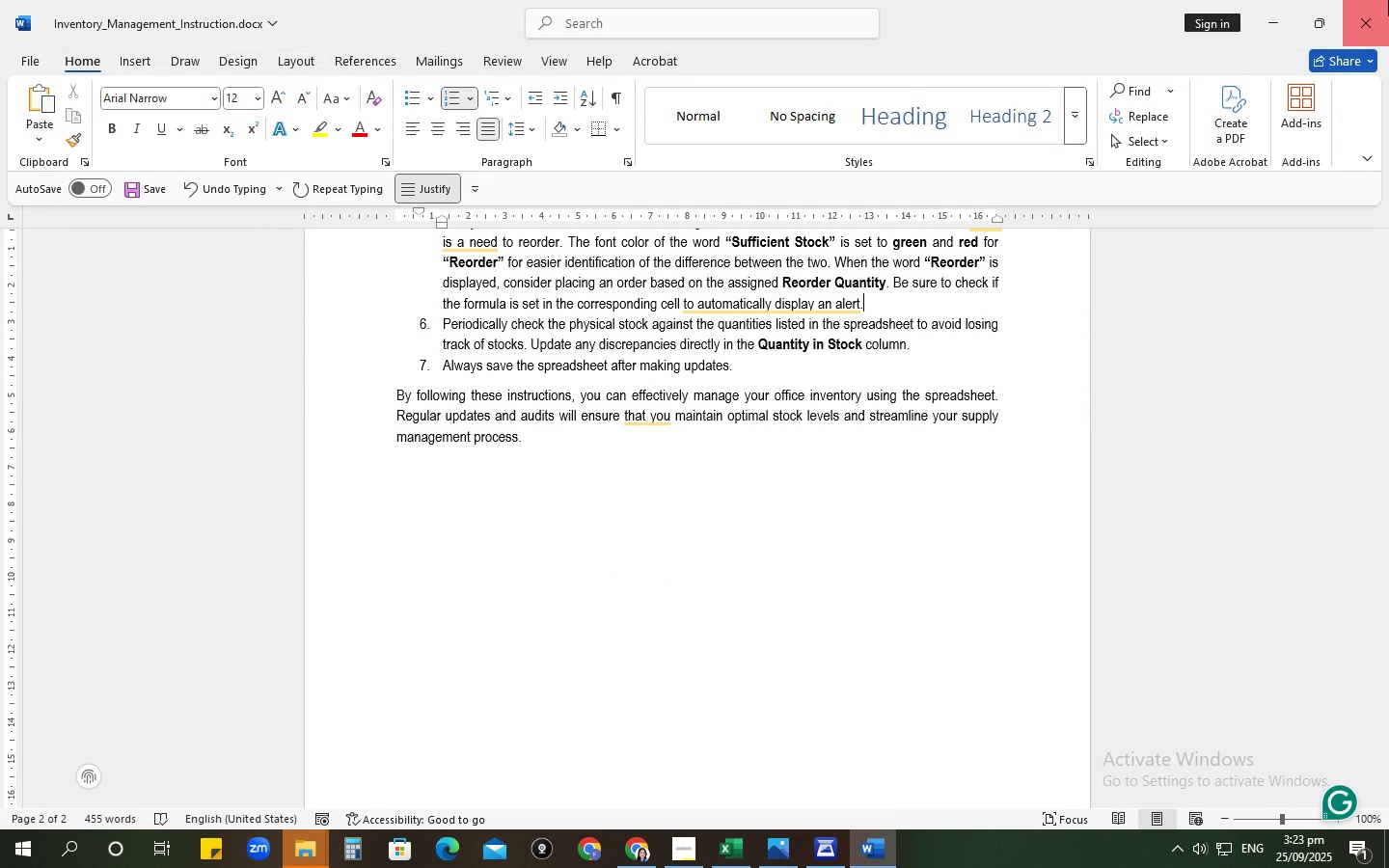 
left_click([1388, 0])
 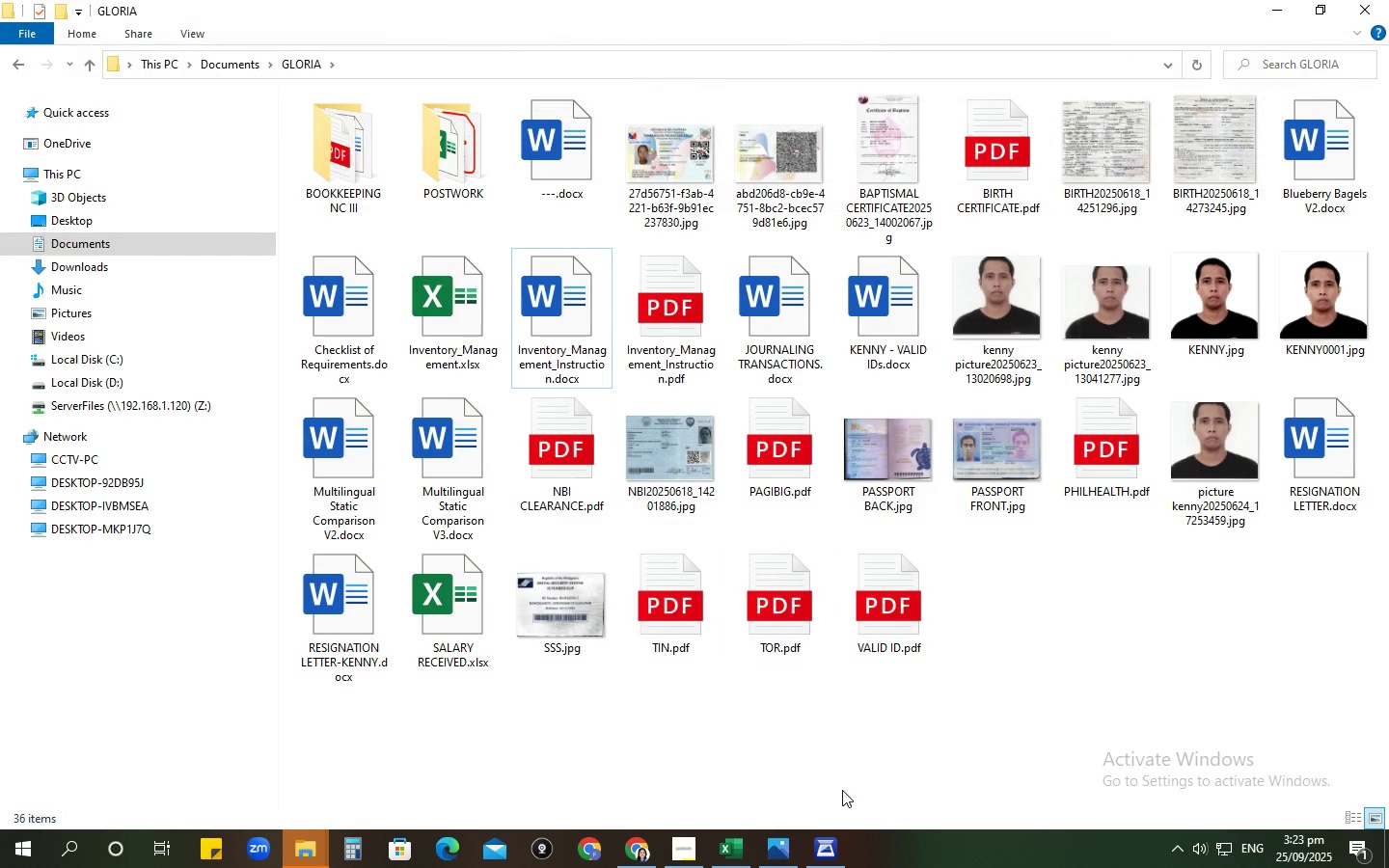 
left_click([667, 854])